 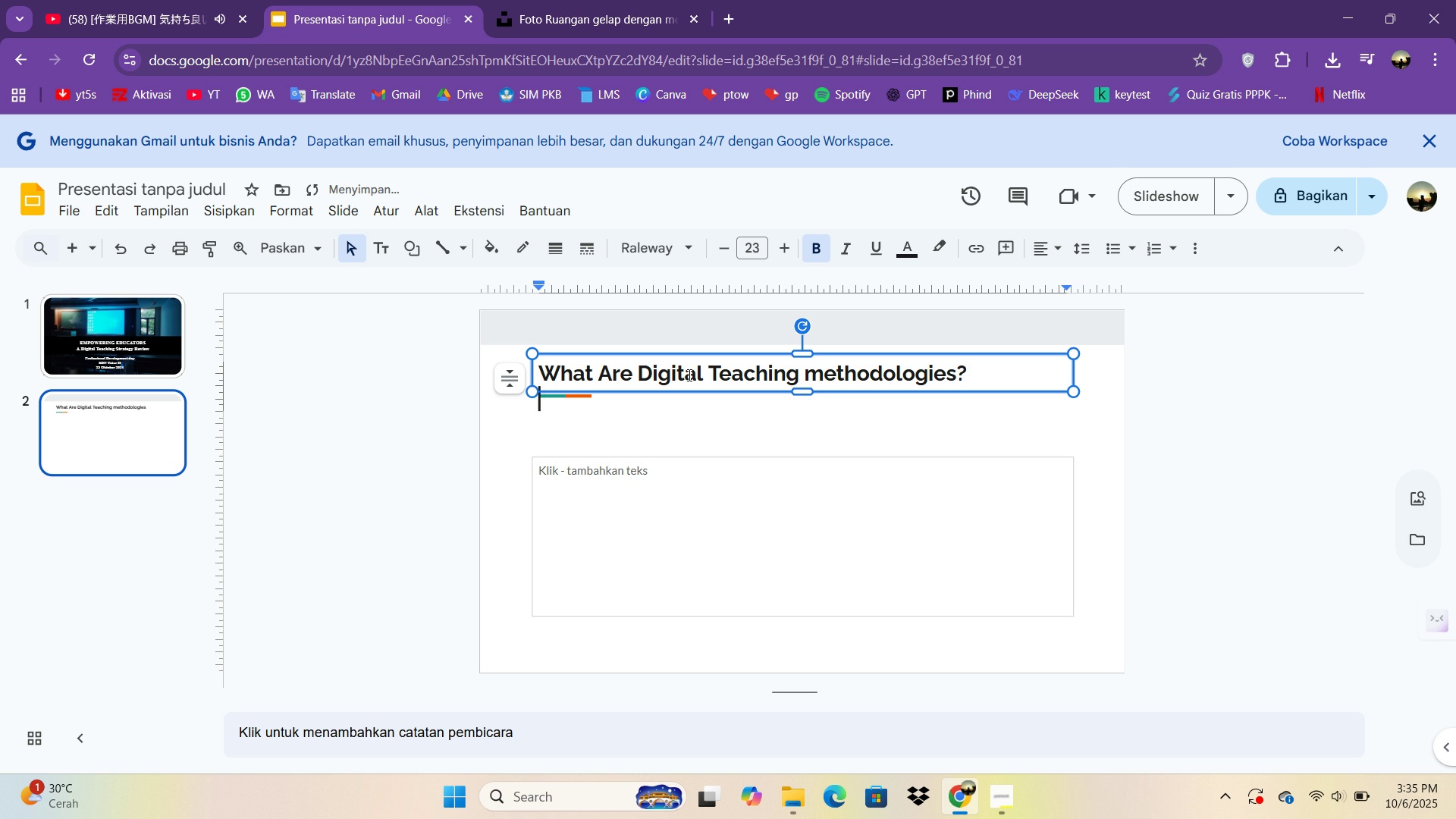 
left_click([733, 544])
 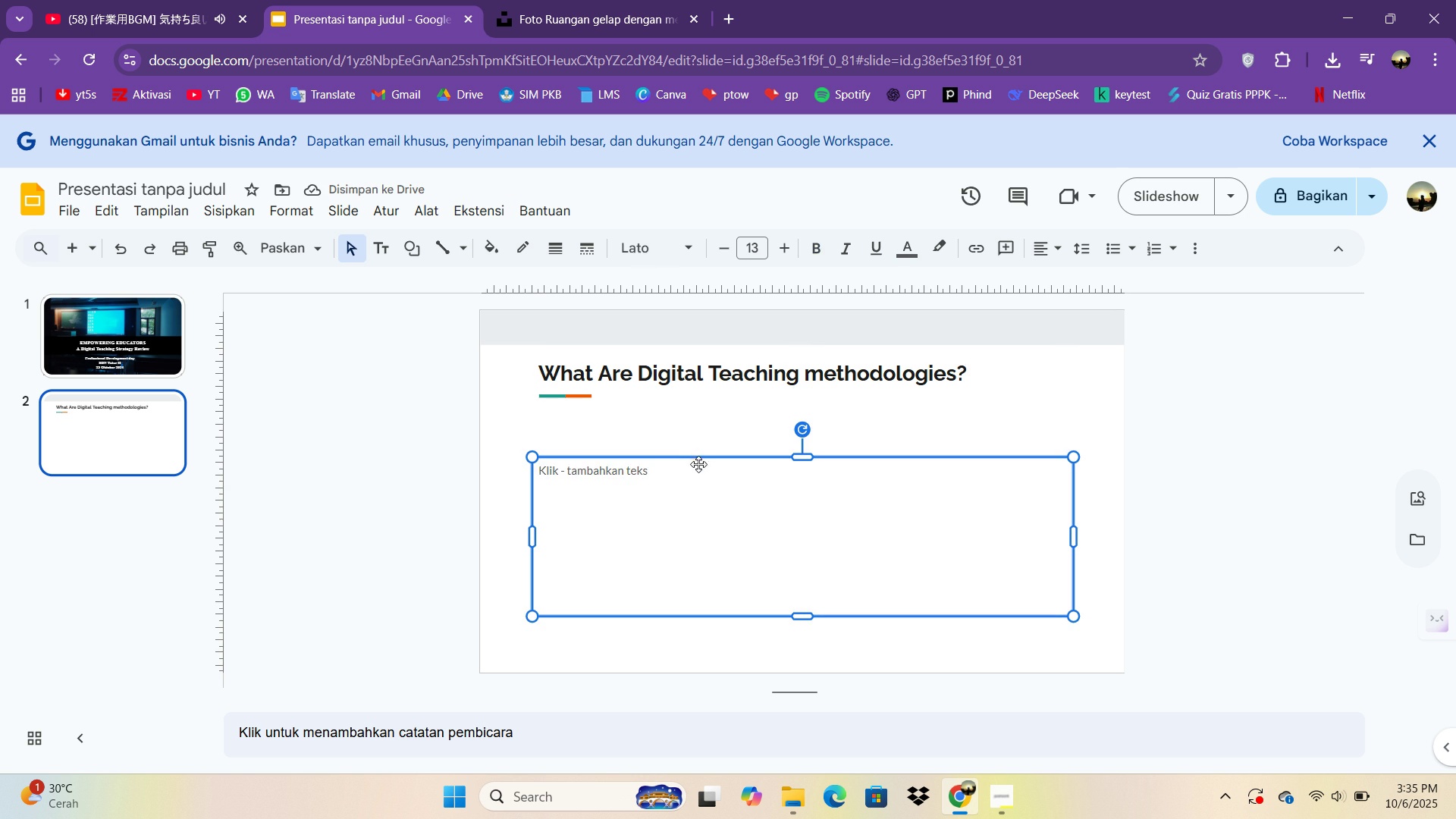 
double_click([701, 477])
 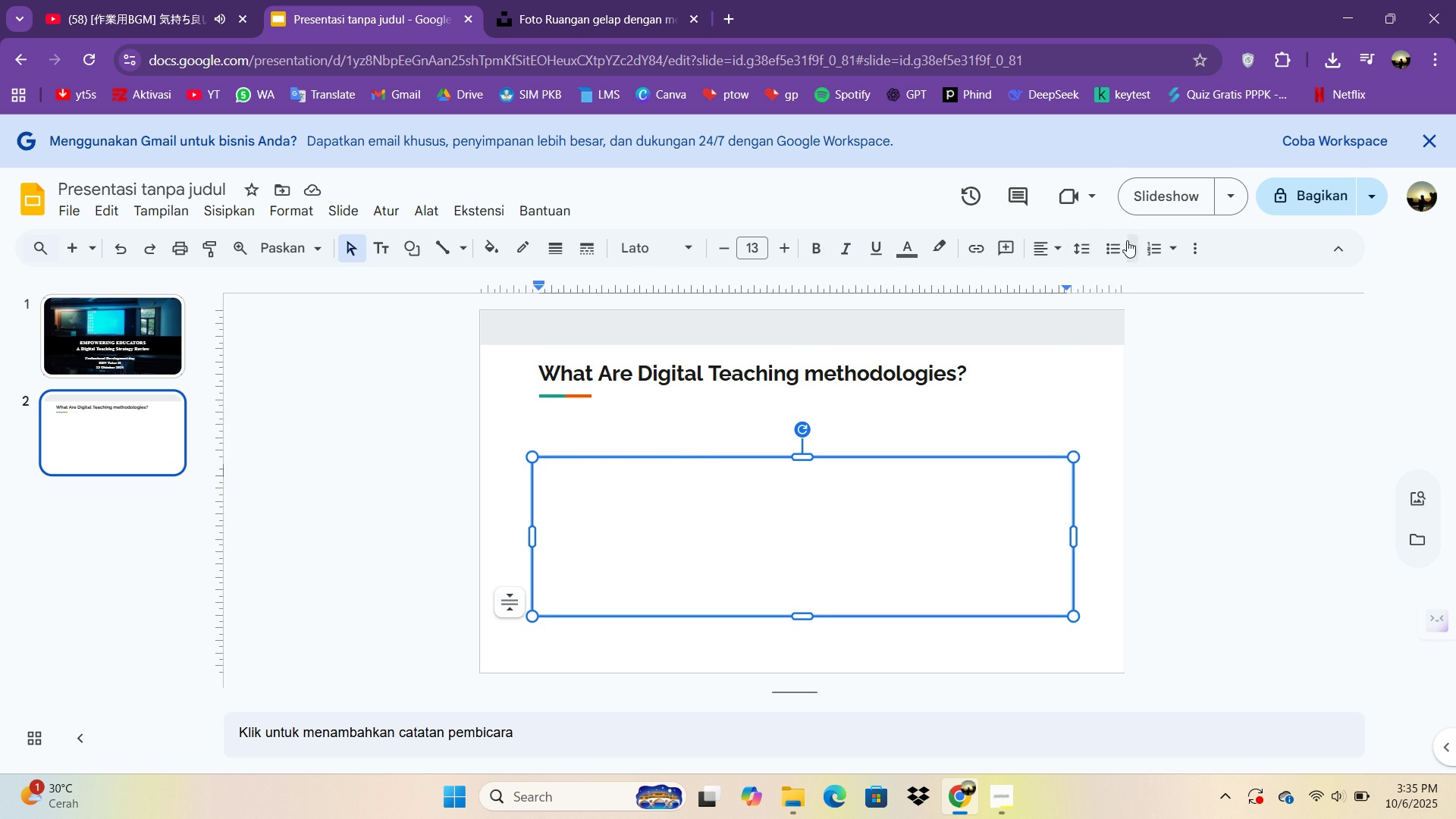 
left_click([1119, 246])
 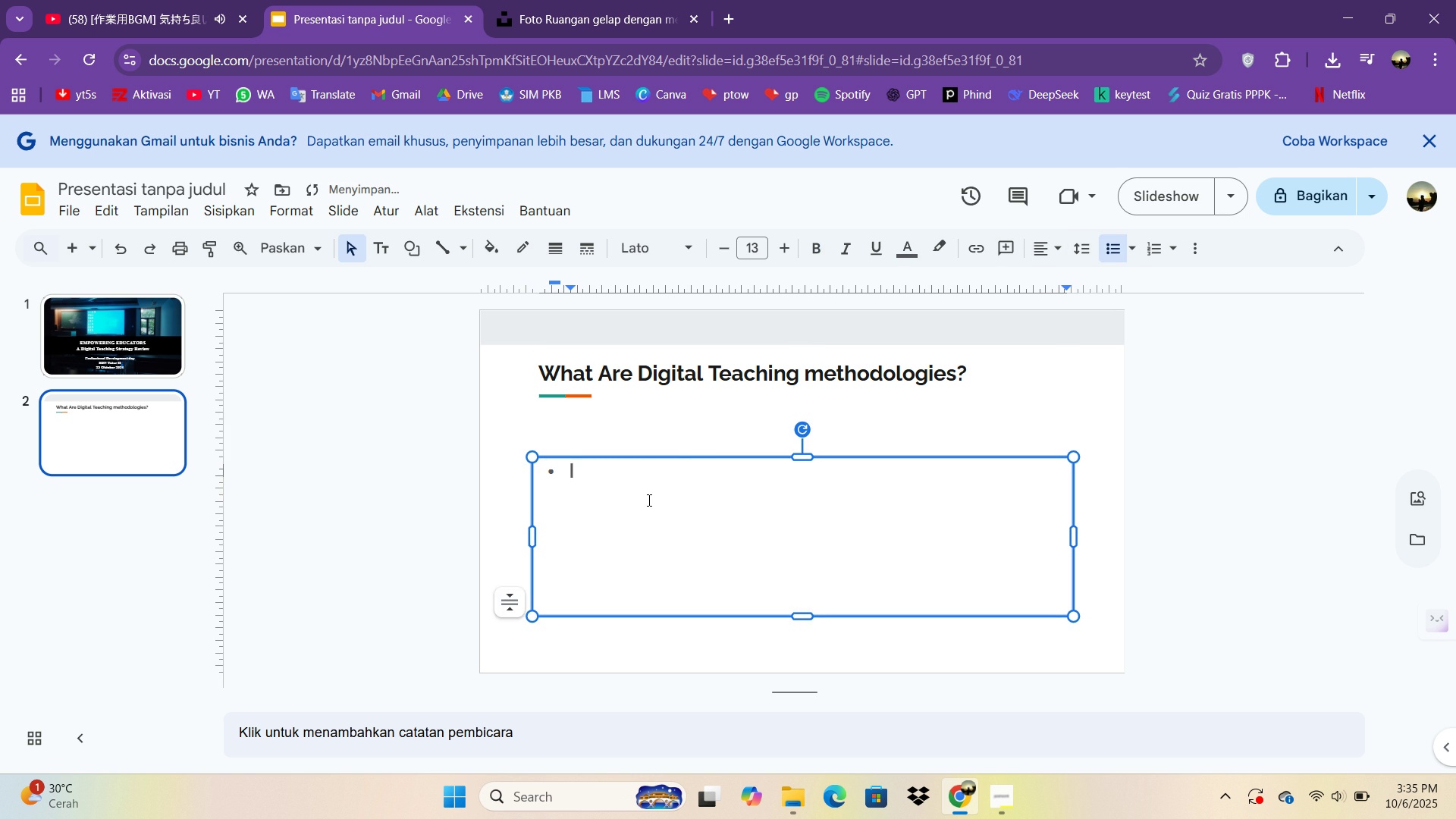 
type(More than just using technology )
key(Backspace)
type(; it;)
key(Backspace)
type('s about )
 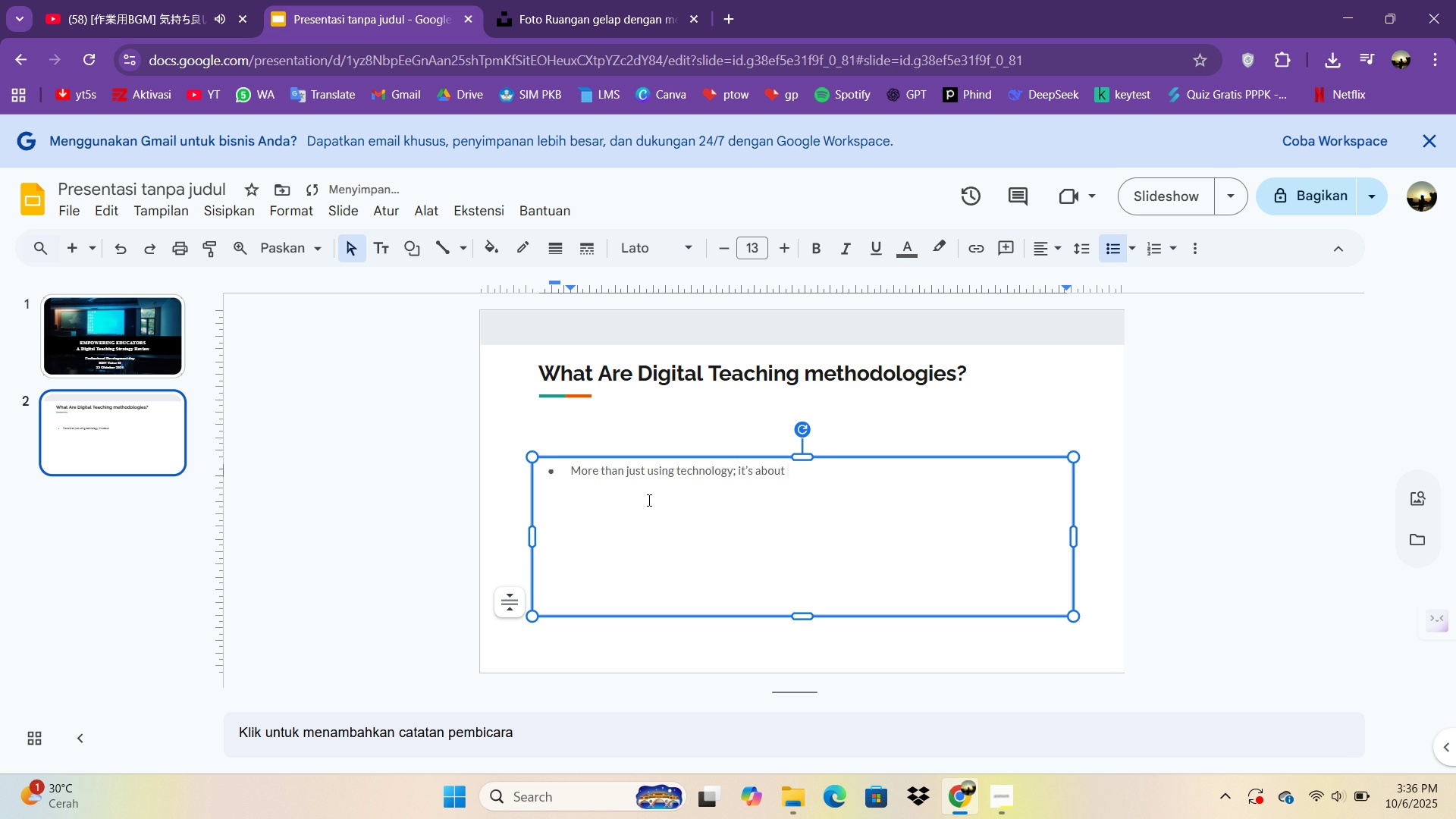 
type("Tra)
key(Backspace)
key(Backspace)
key(Backspace)
type(transforming the learning experience:)
key(Backspace)
type("/)
key(Backspace)
type(.)